 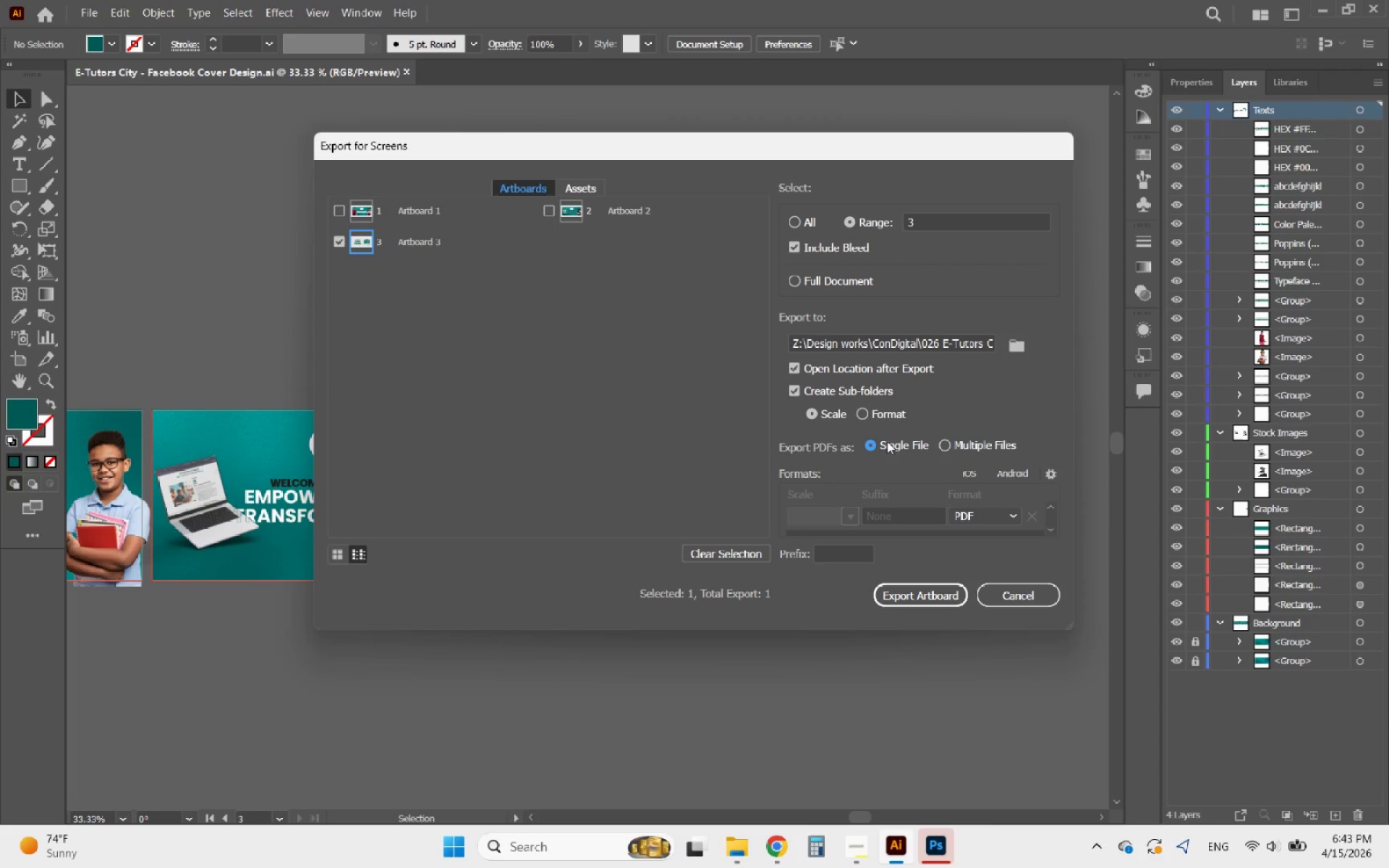 
left_click([1011, 345])
 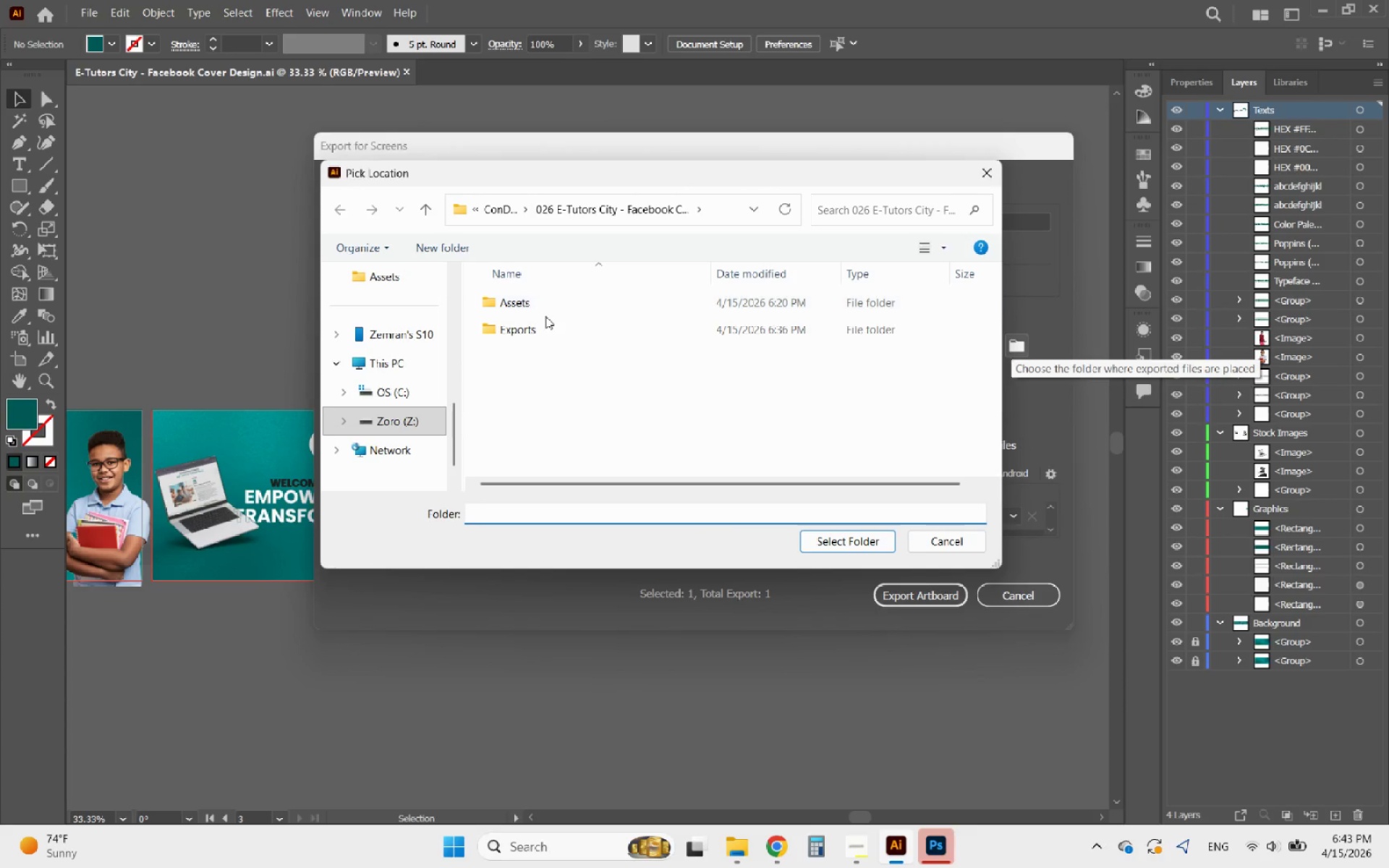 
double_click([537, 322])
 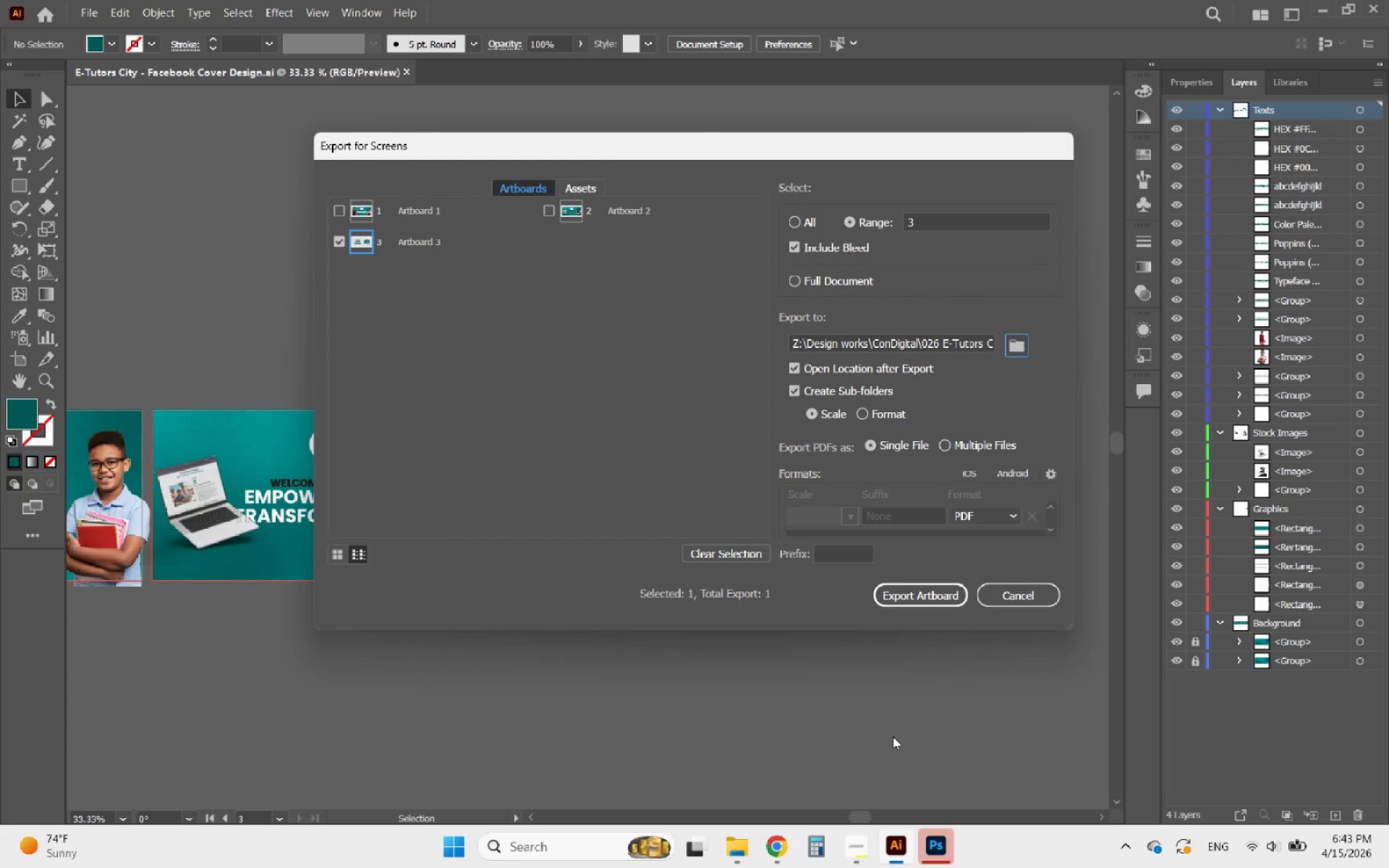 
mouse_move([857, 733])
 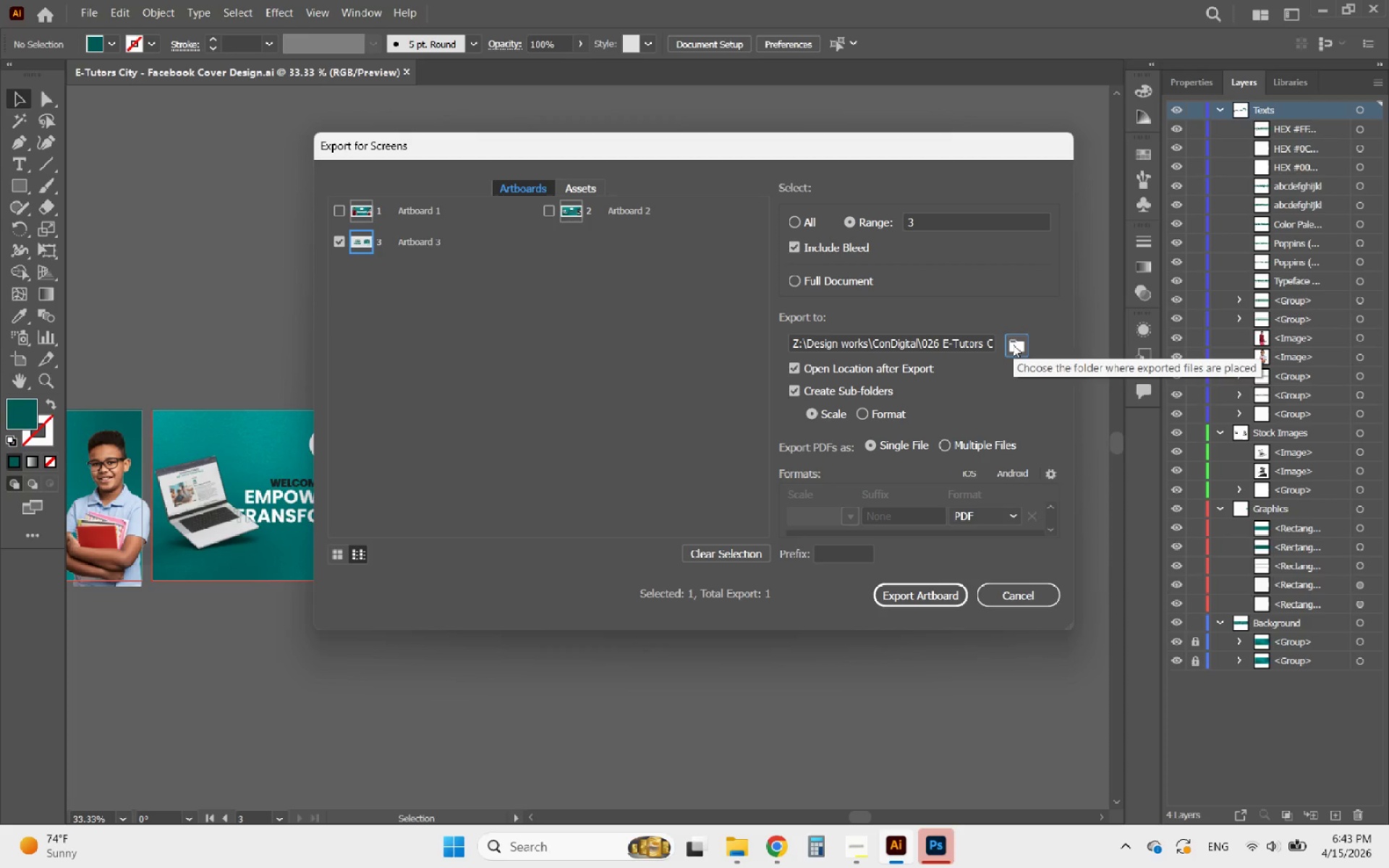 
left_click([918, 600])
 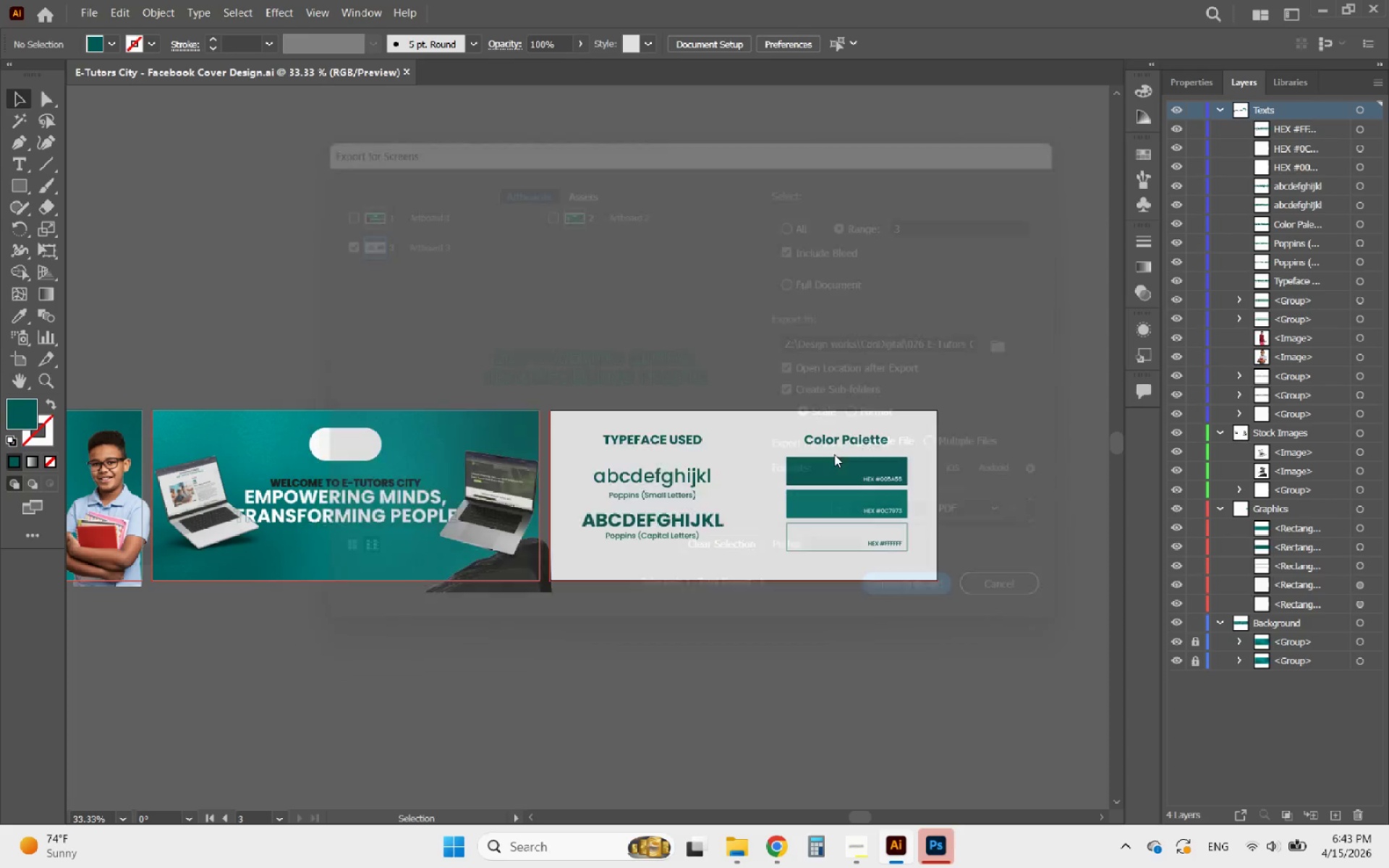 
wait(6.83)
 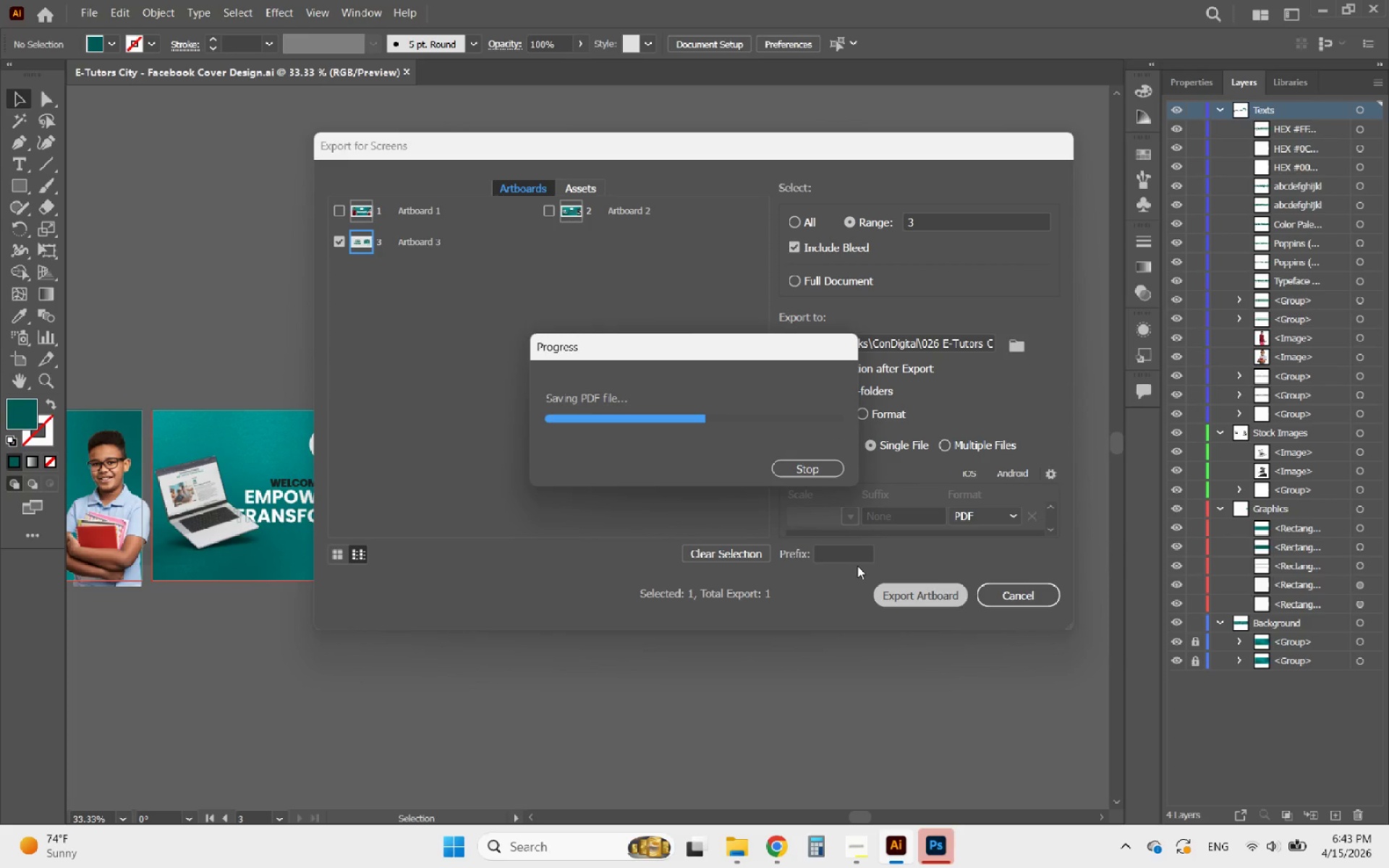 
double_click([433, 368])
 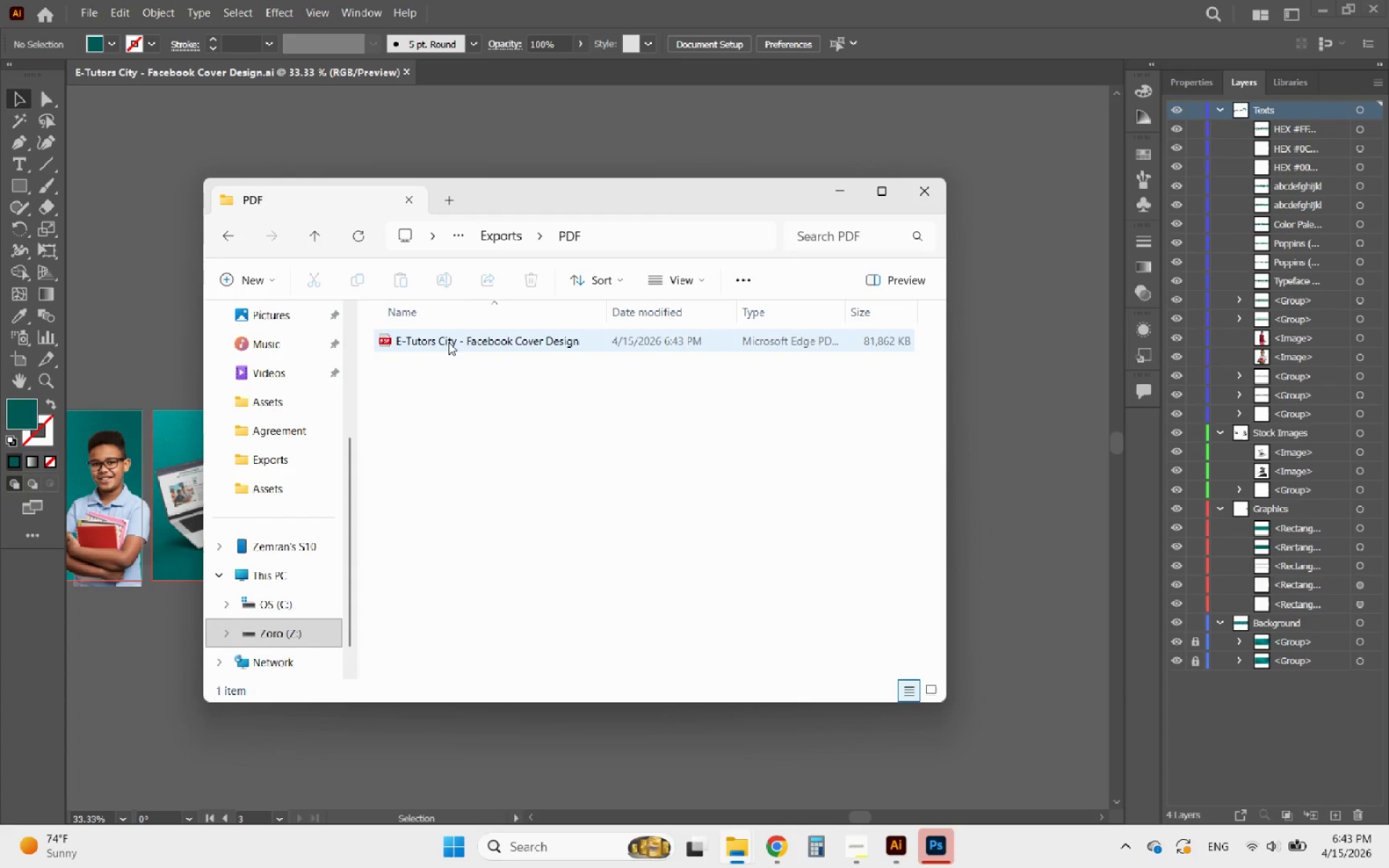 
left_click([449, 341])
 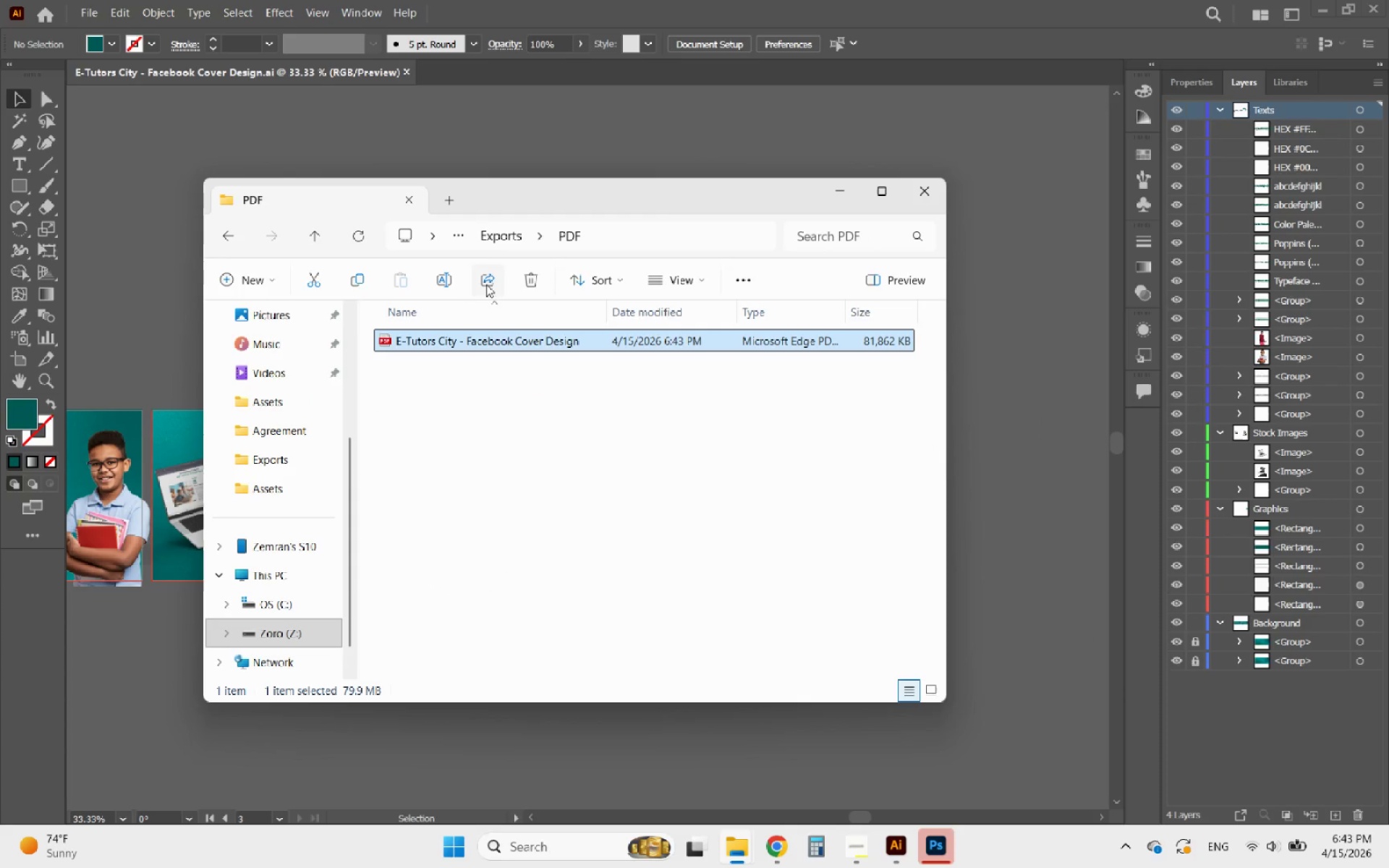 
left_click([451, 278])
 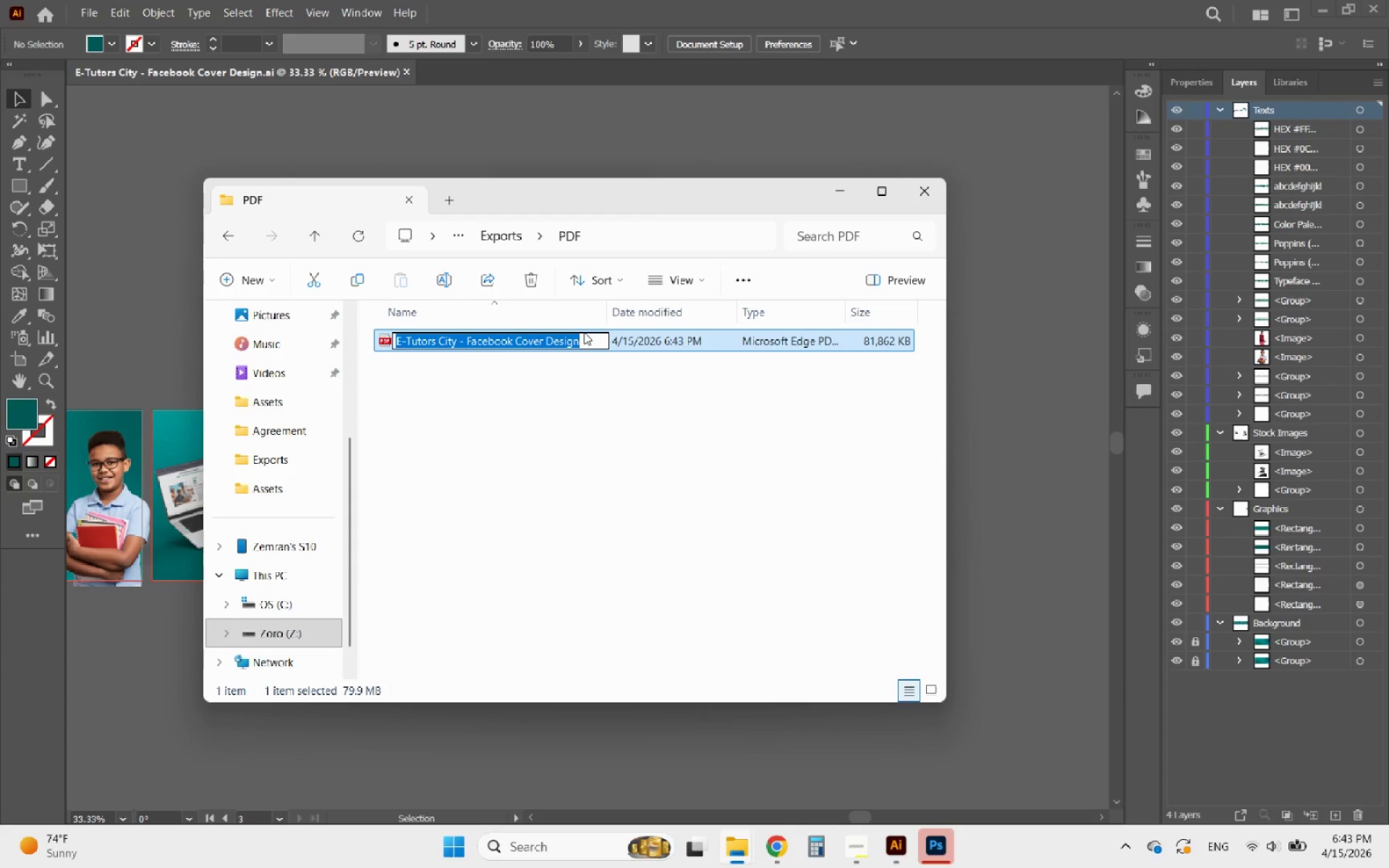 
left_click([597, 344])
 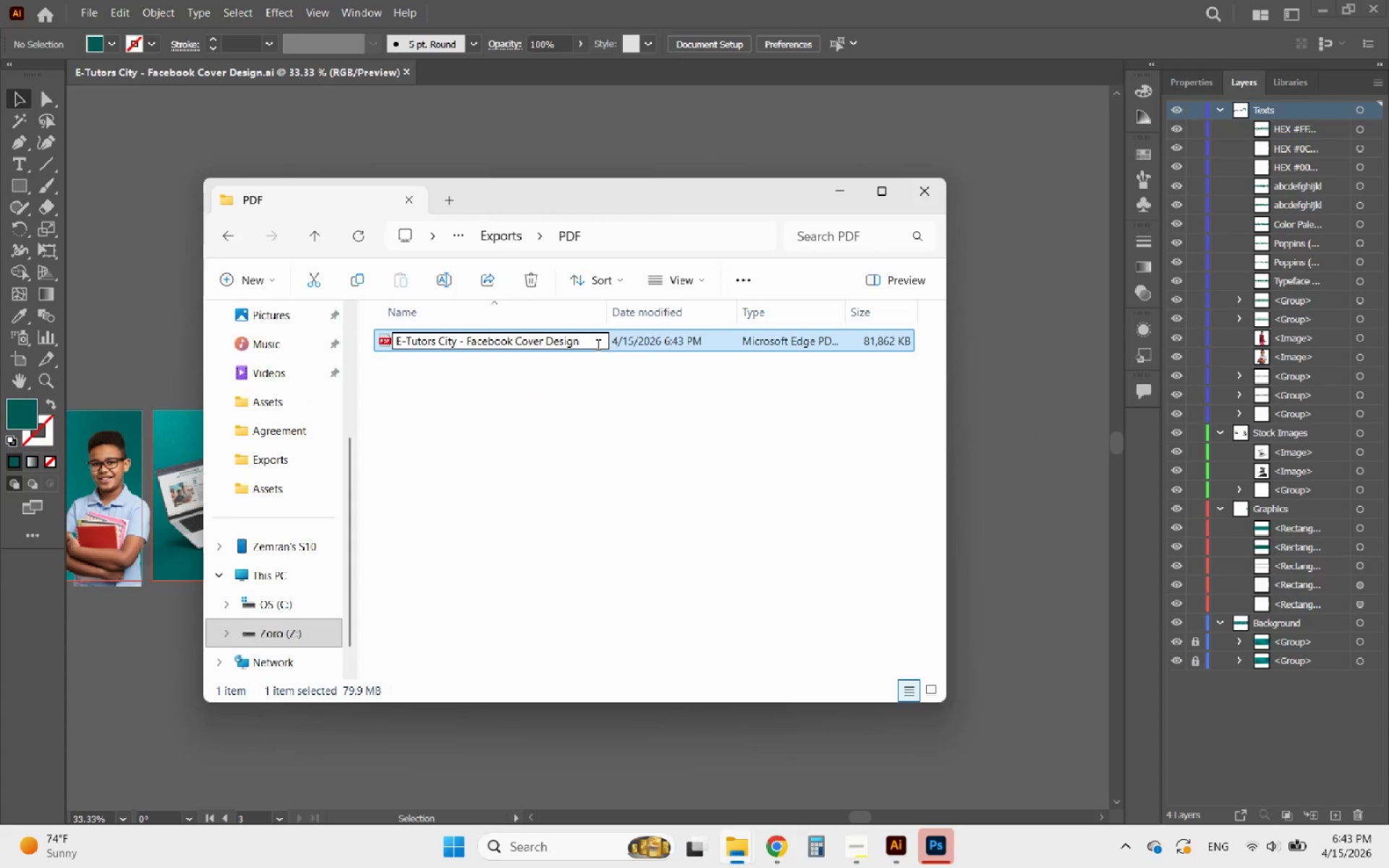 
type( - Style Sheet)
 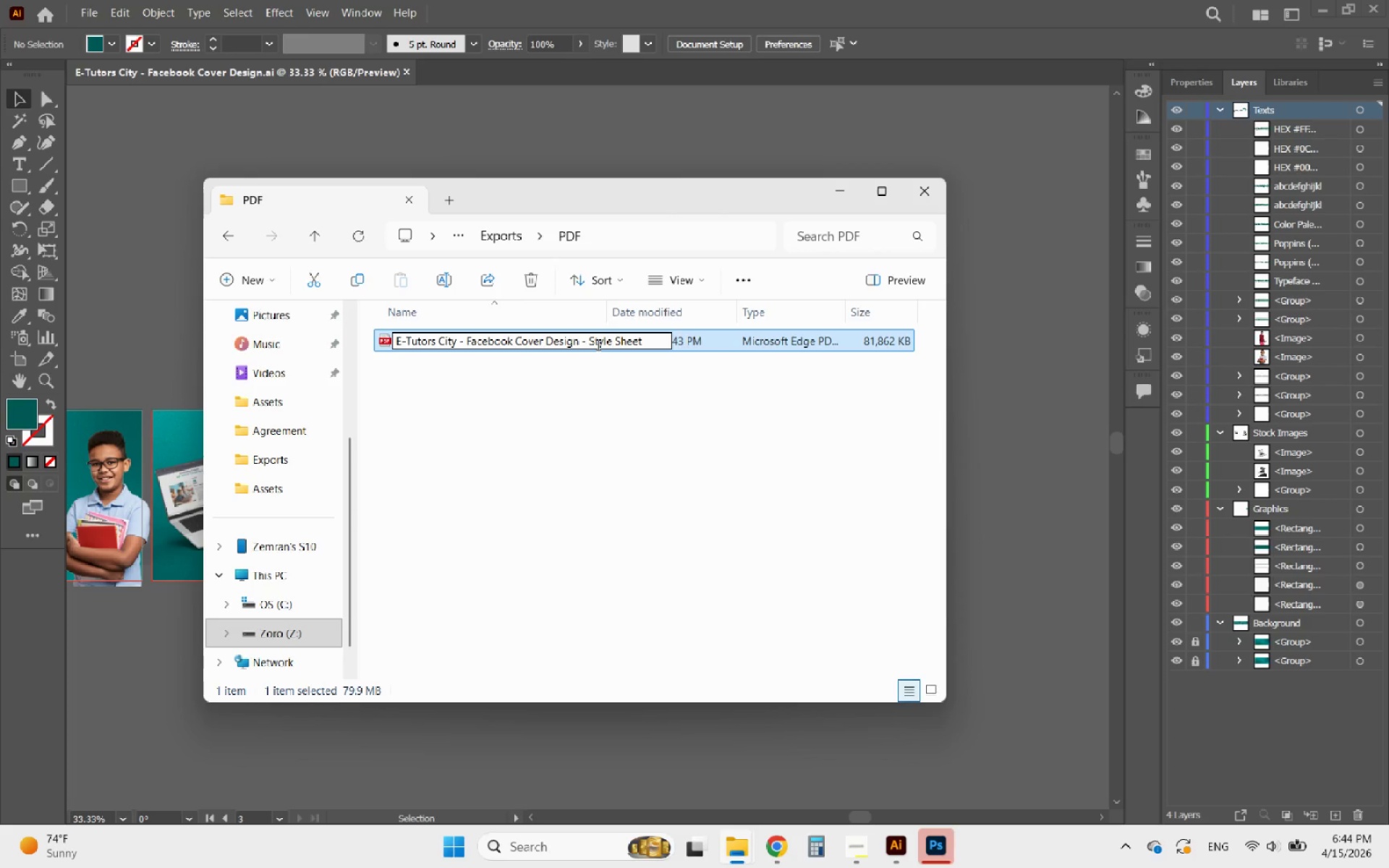 
key(Enter)
 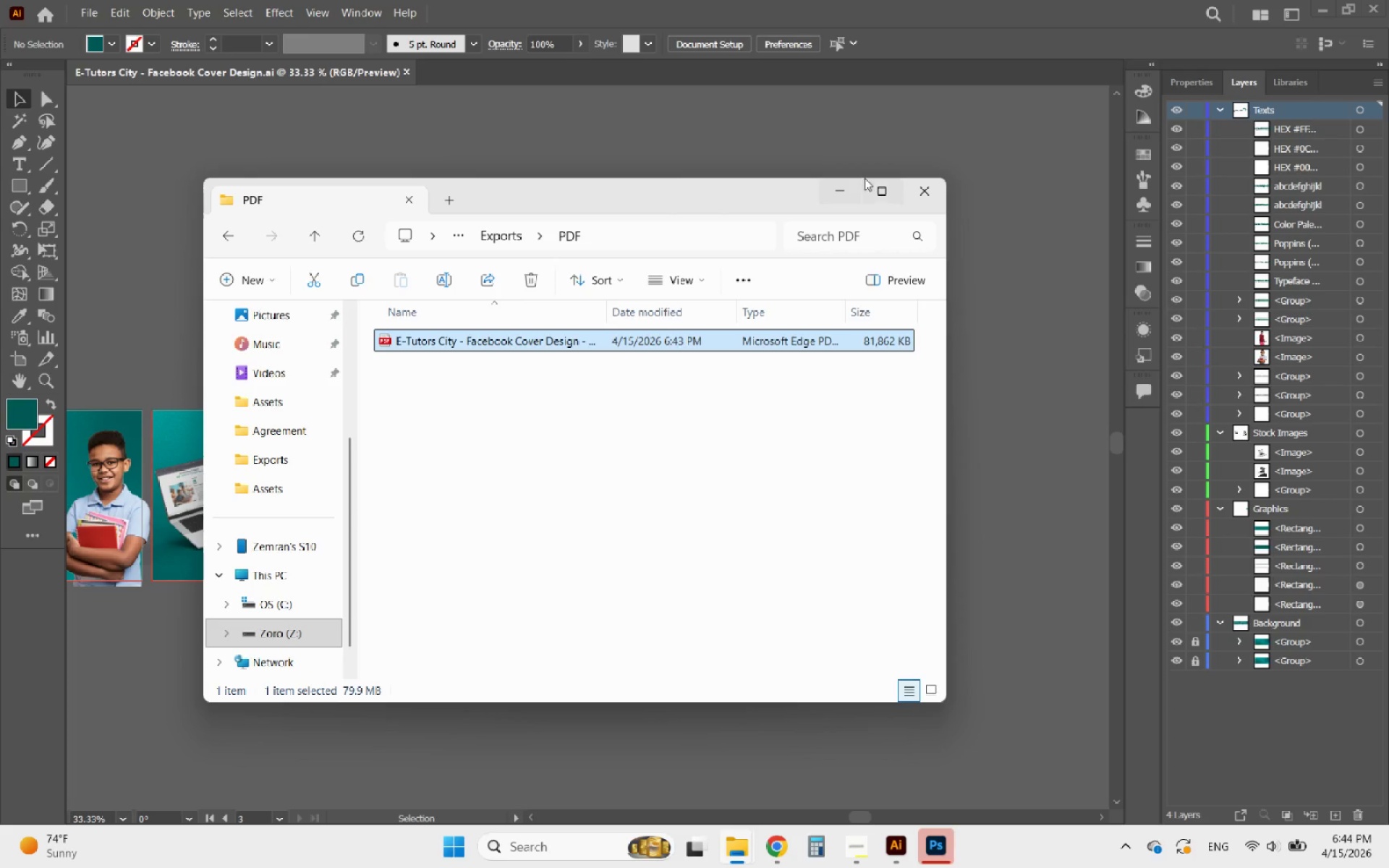 
left_click([837, 188])
 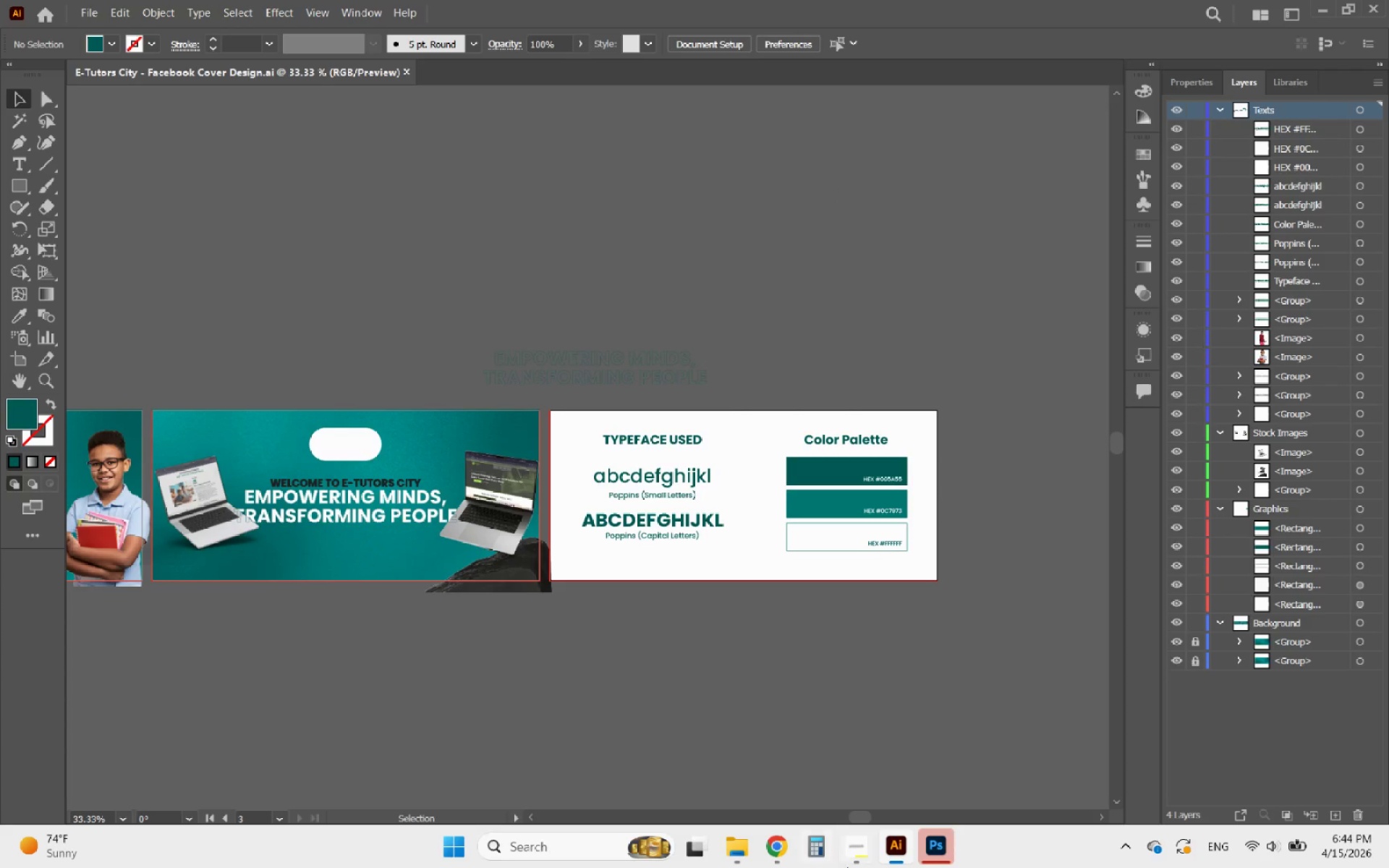 
left_click([863, 851])